 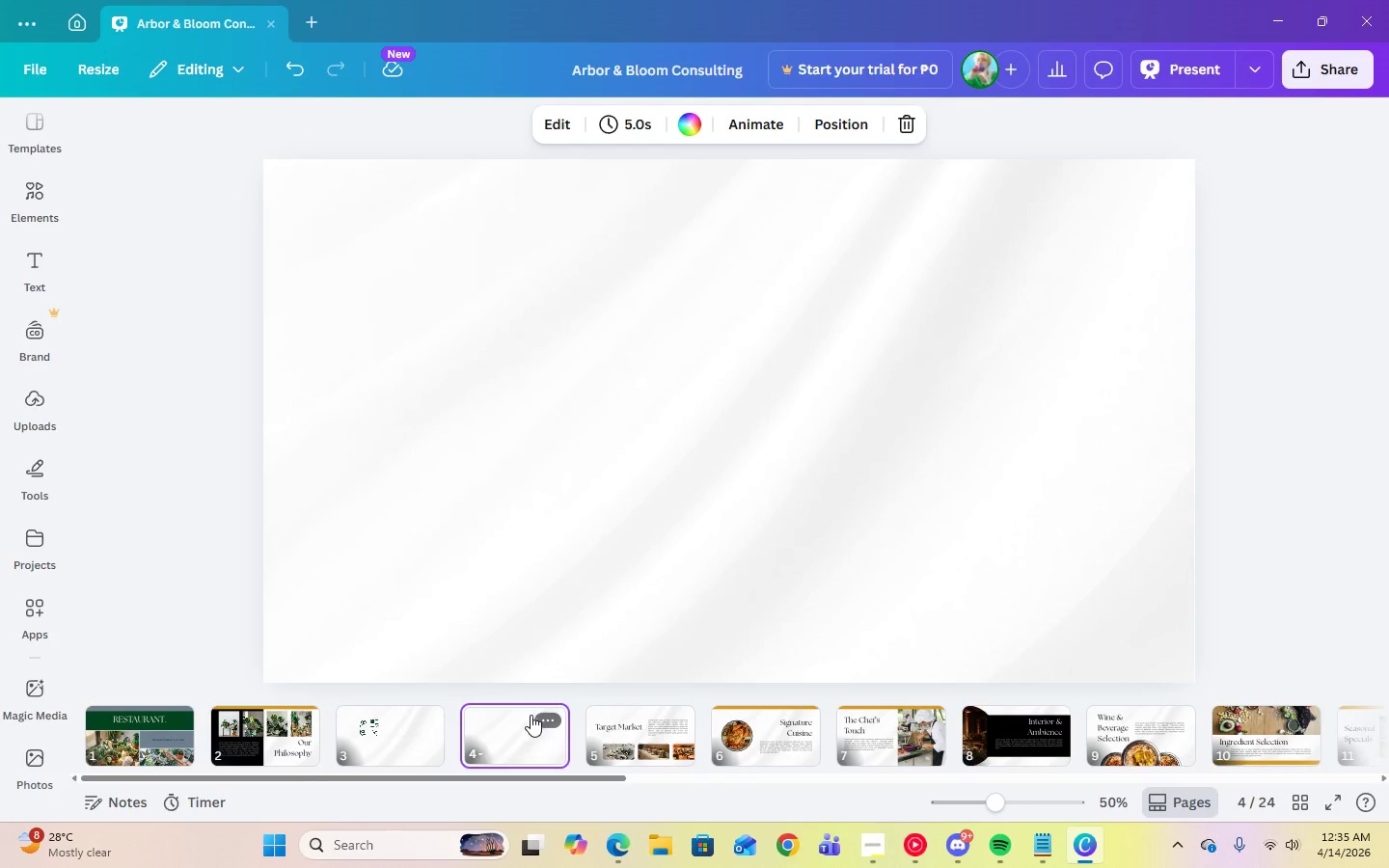 
left_click([553, 718])
 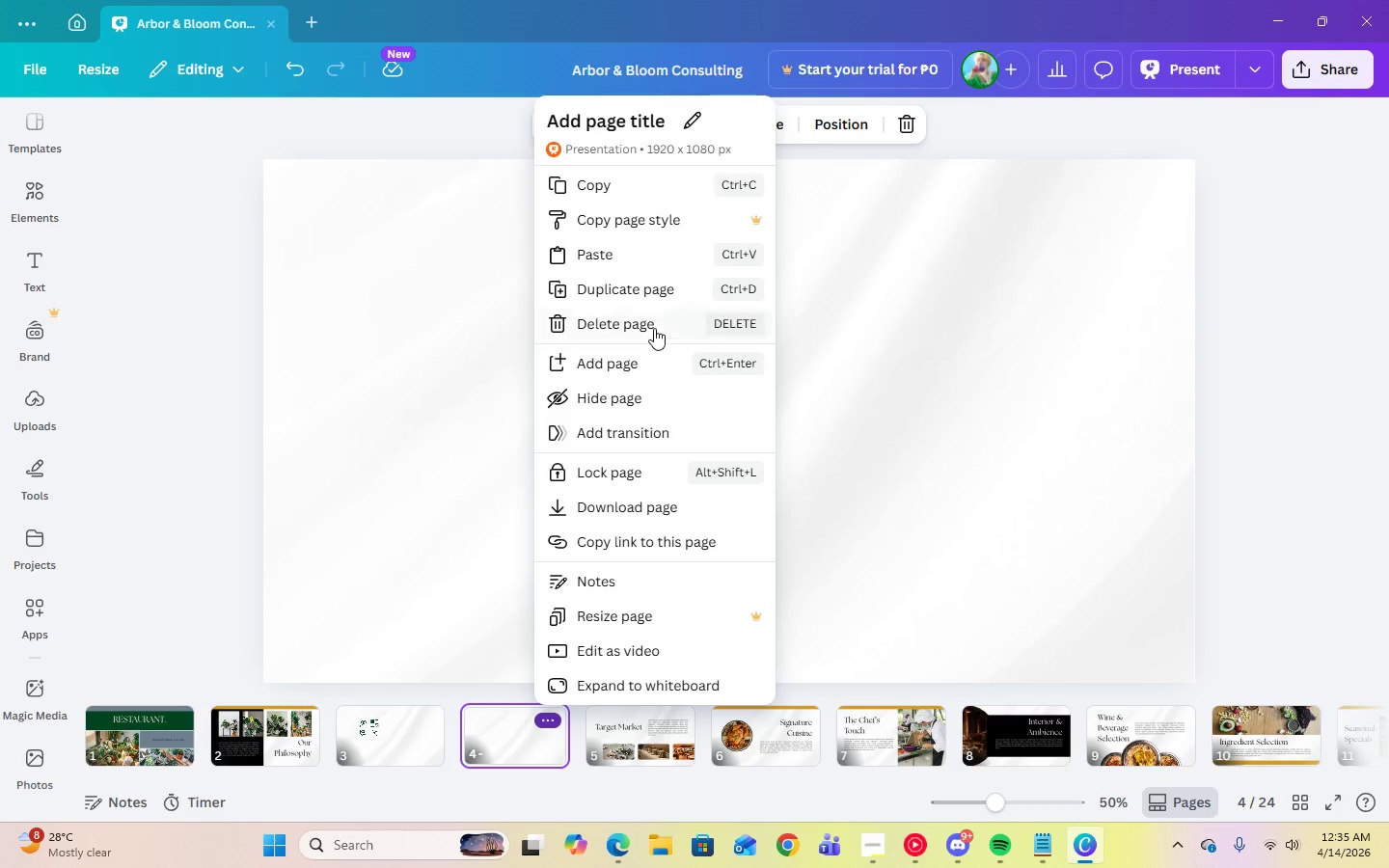 
left_click([646, 288])
 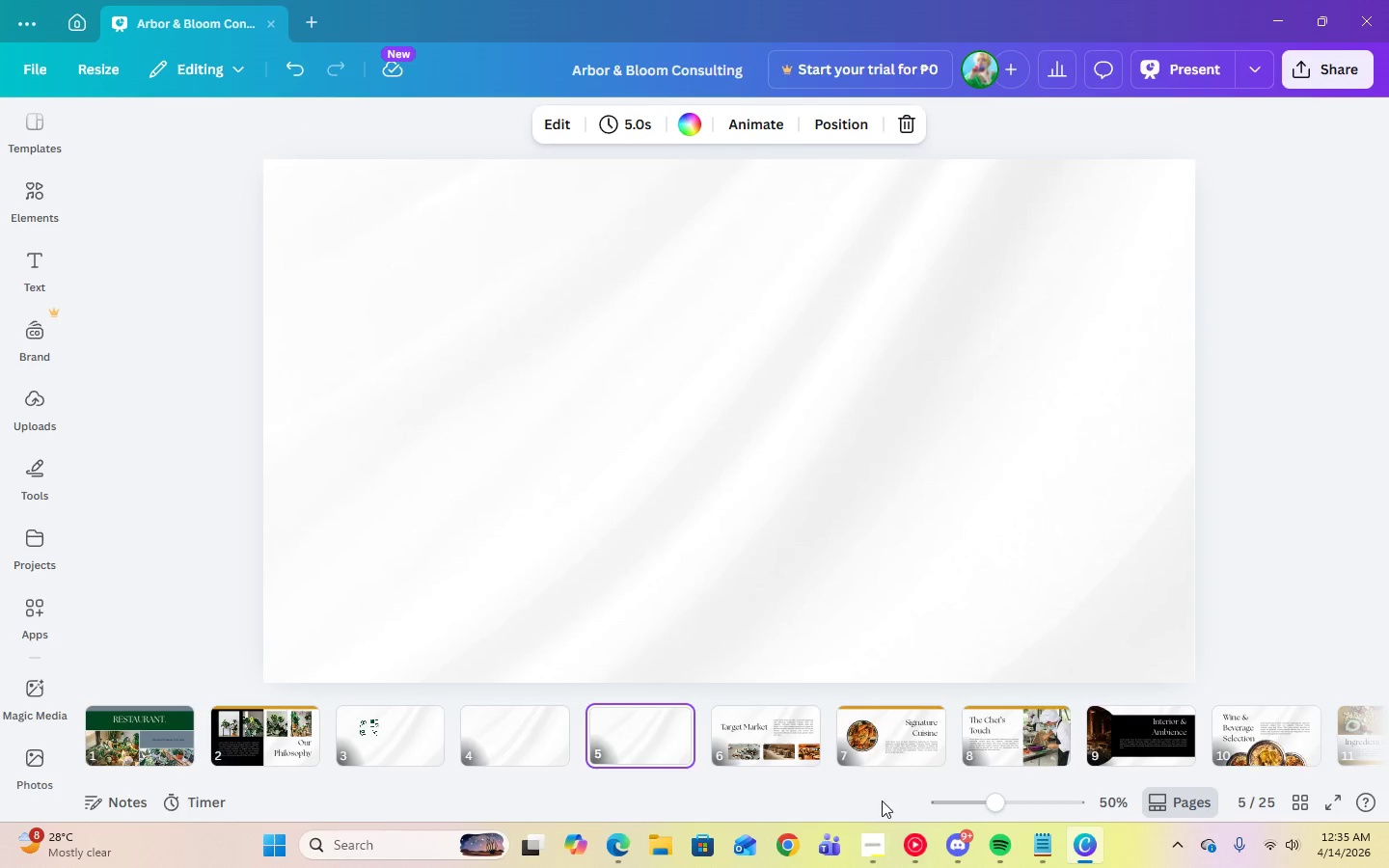 
left_click([789, 748])
 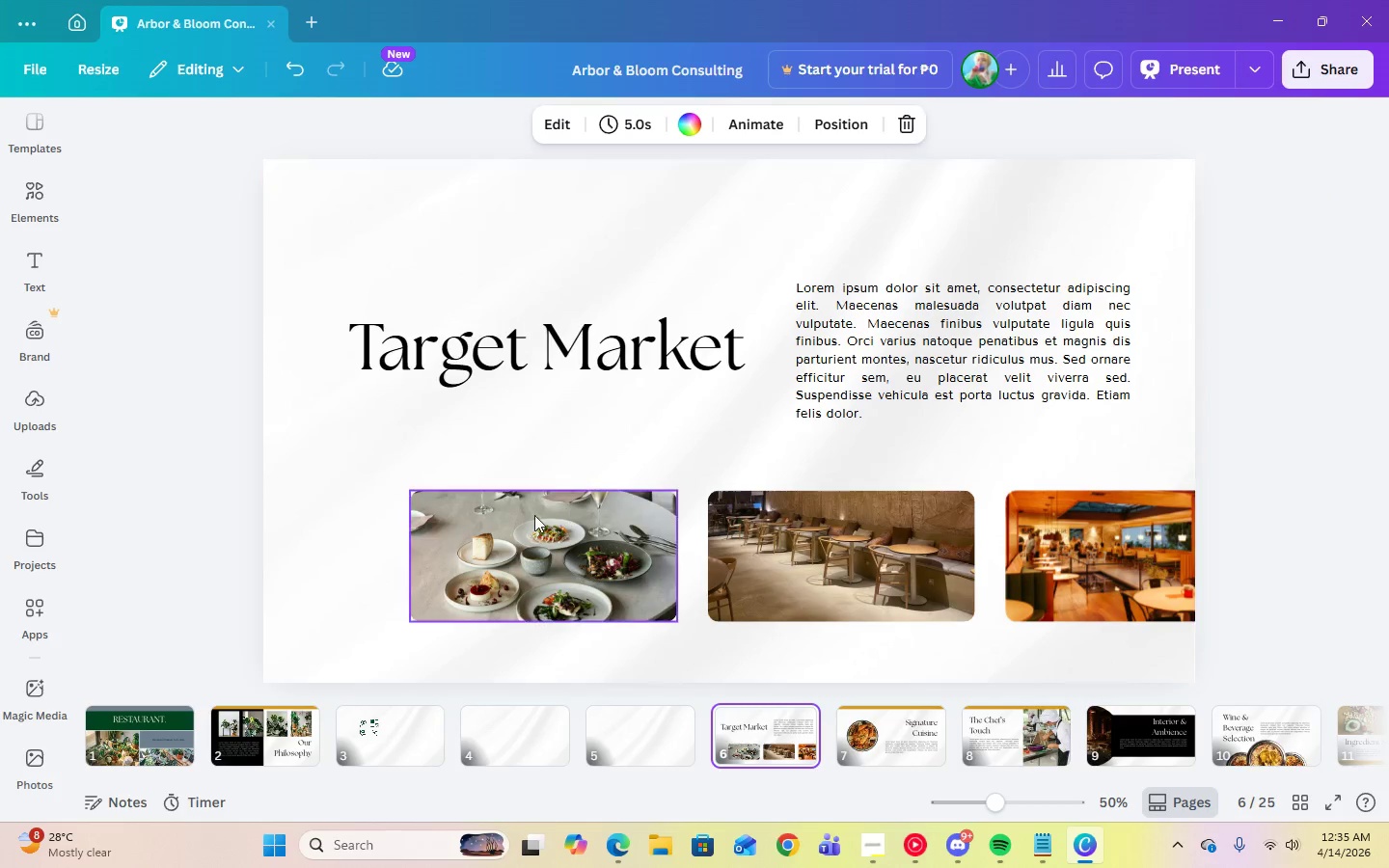 
left_click([534, 515])
 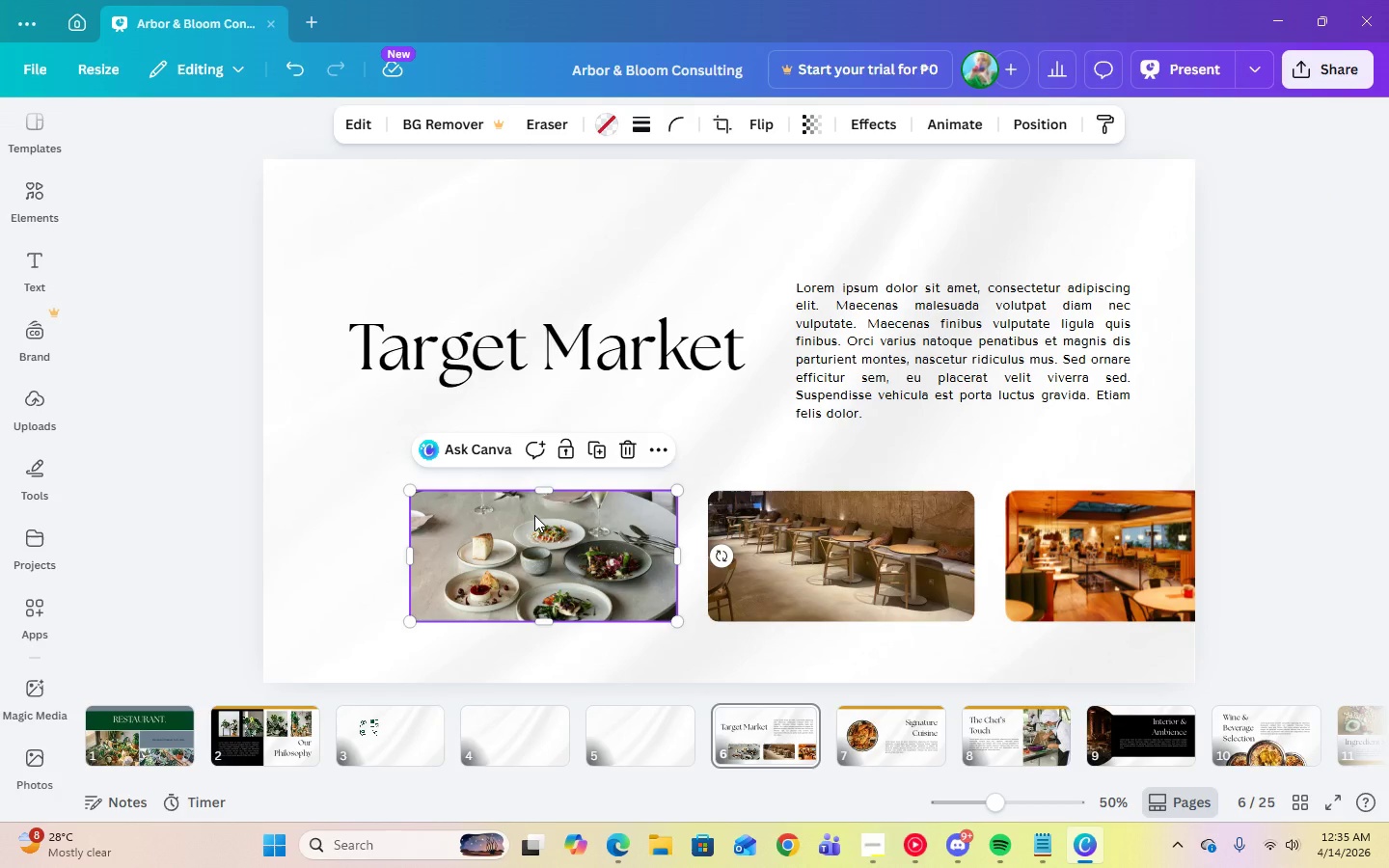 
key(Delete)
 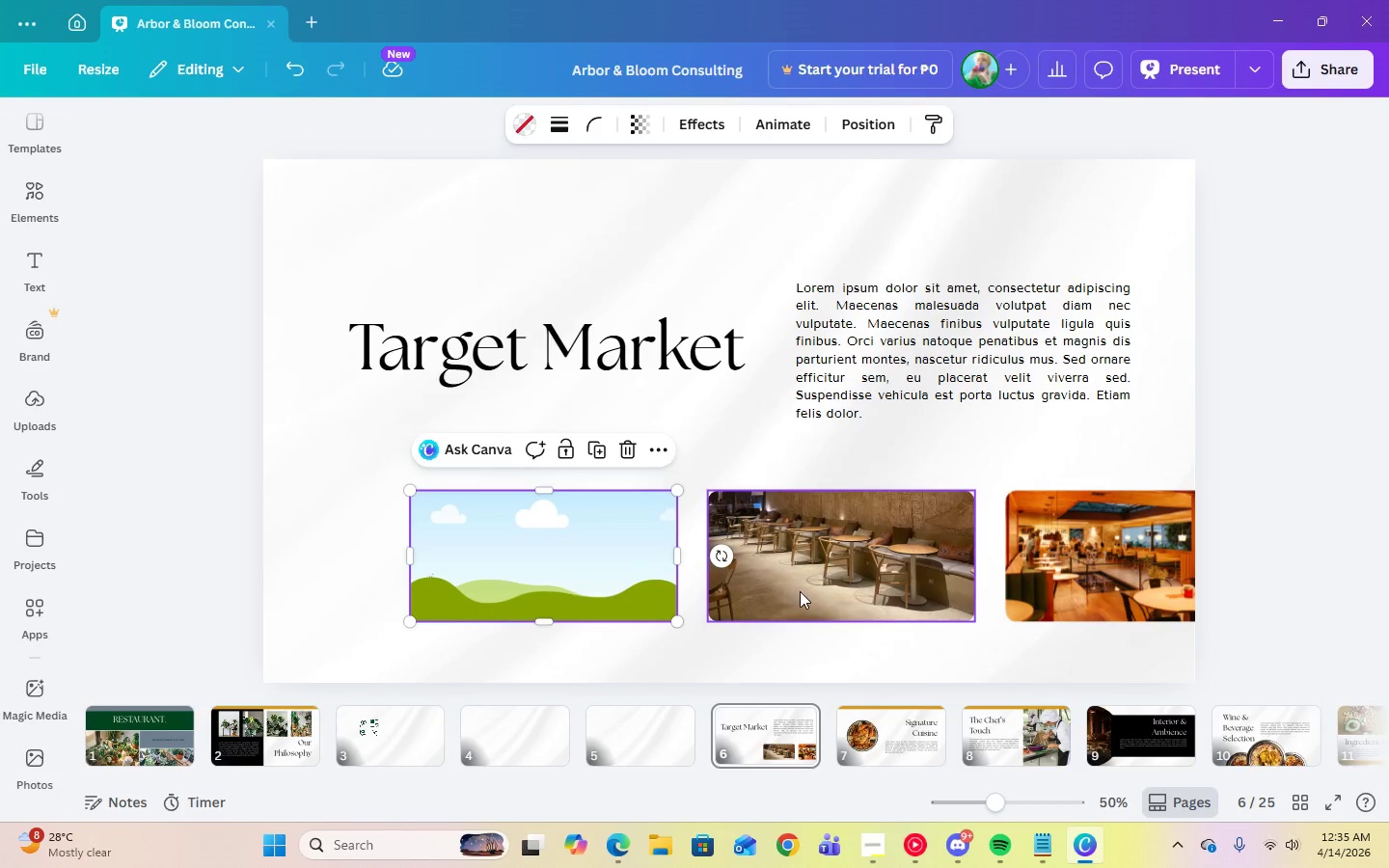 
left_click([800, 591])
 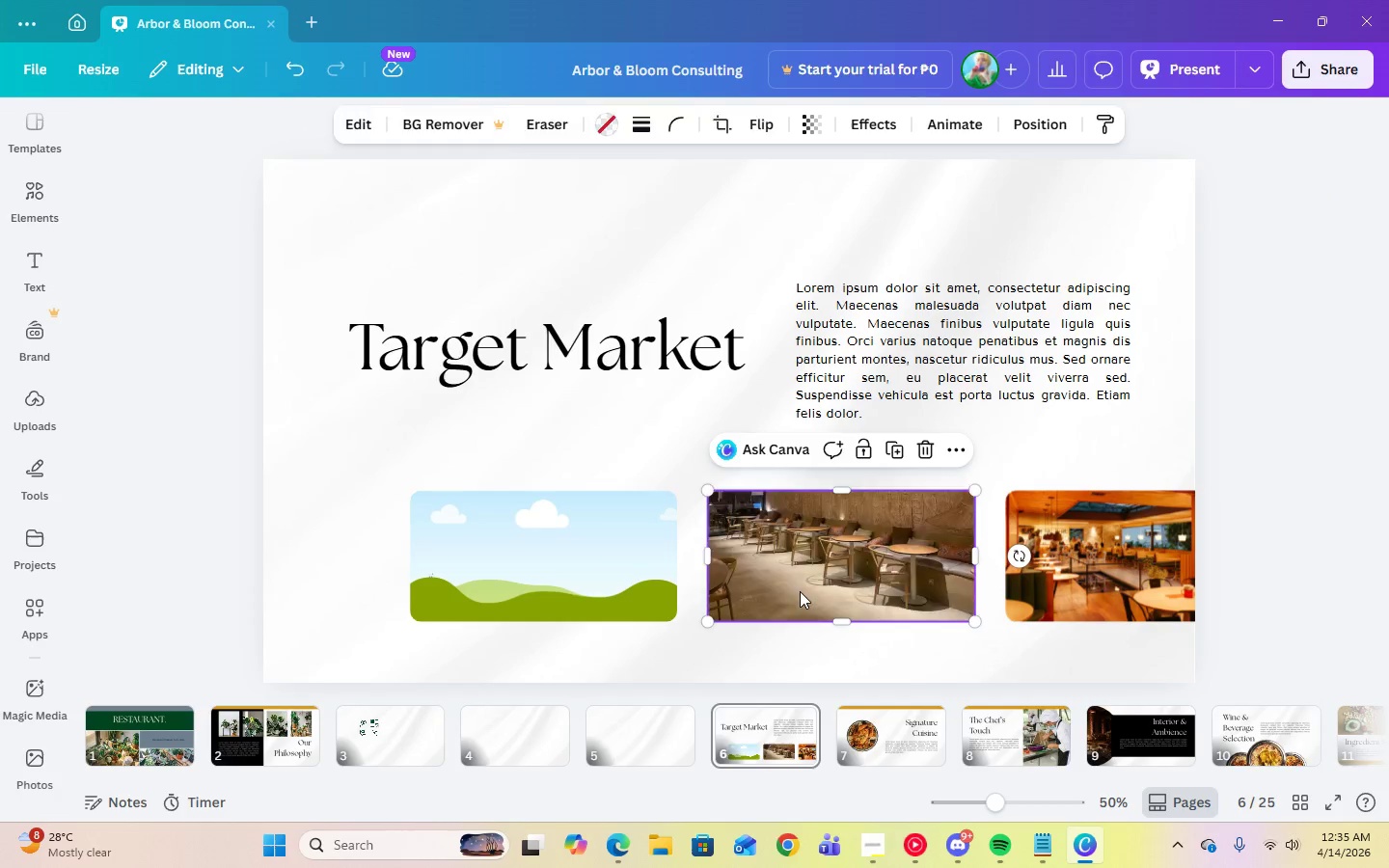 
key(Delete)
 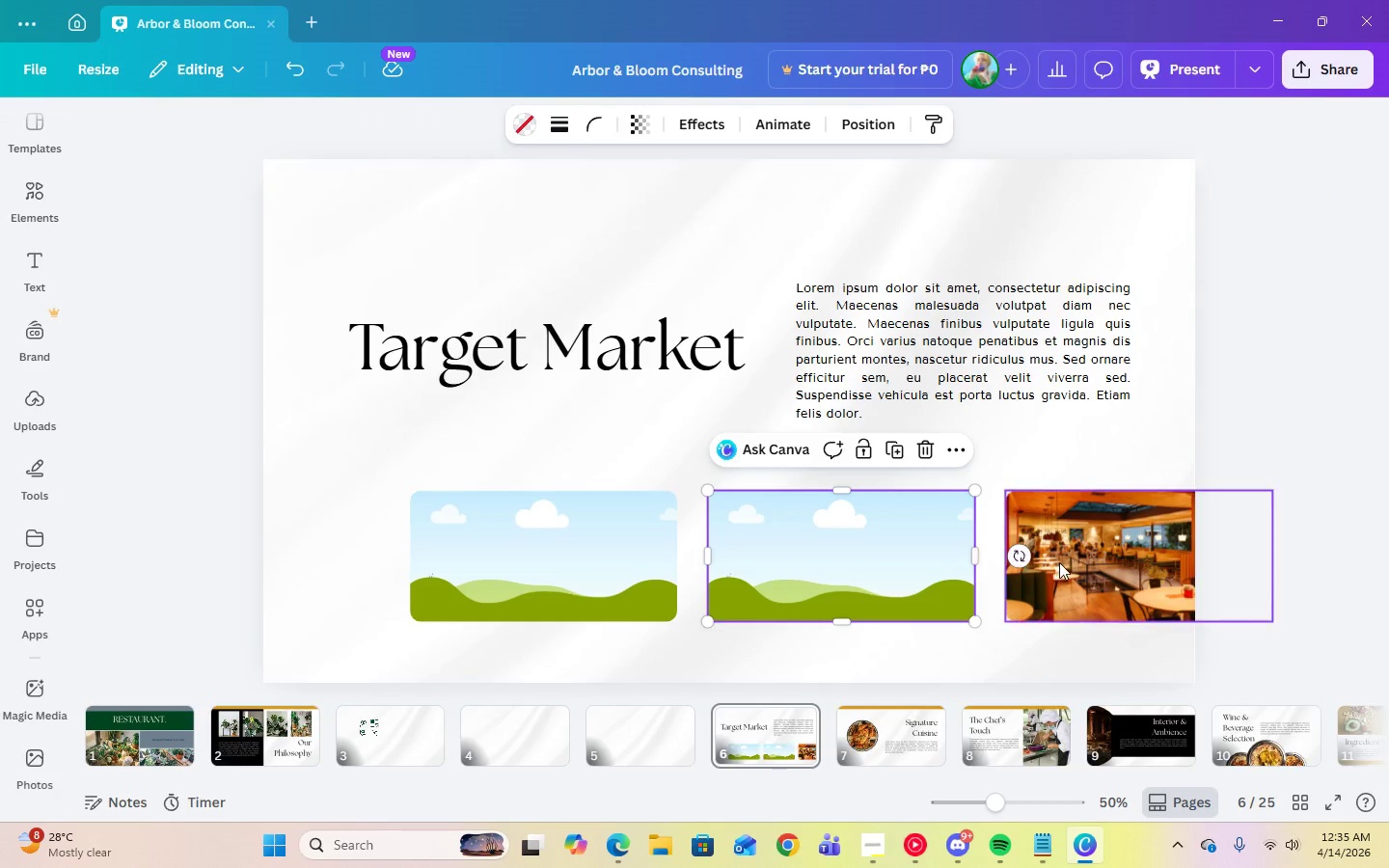 
left_click([1062, 562])
 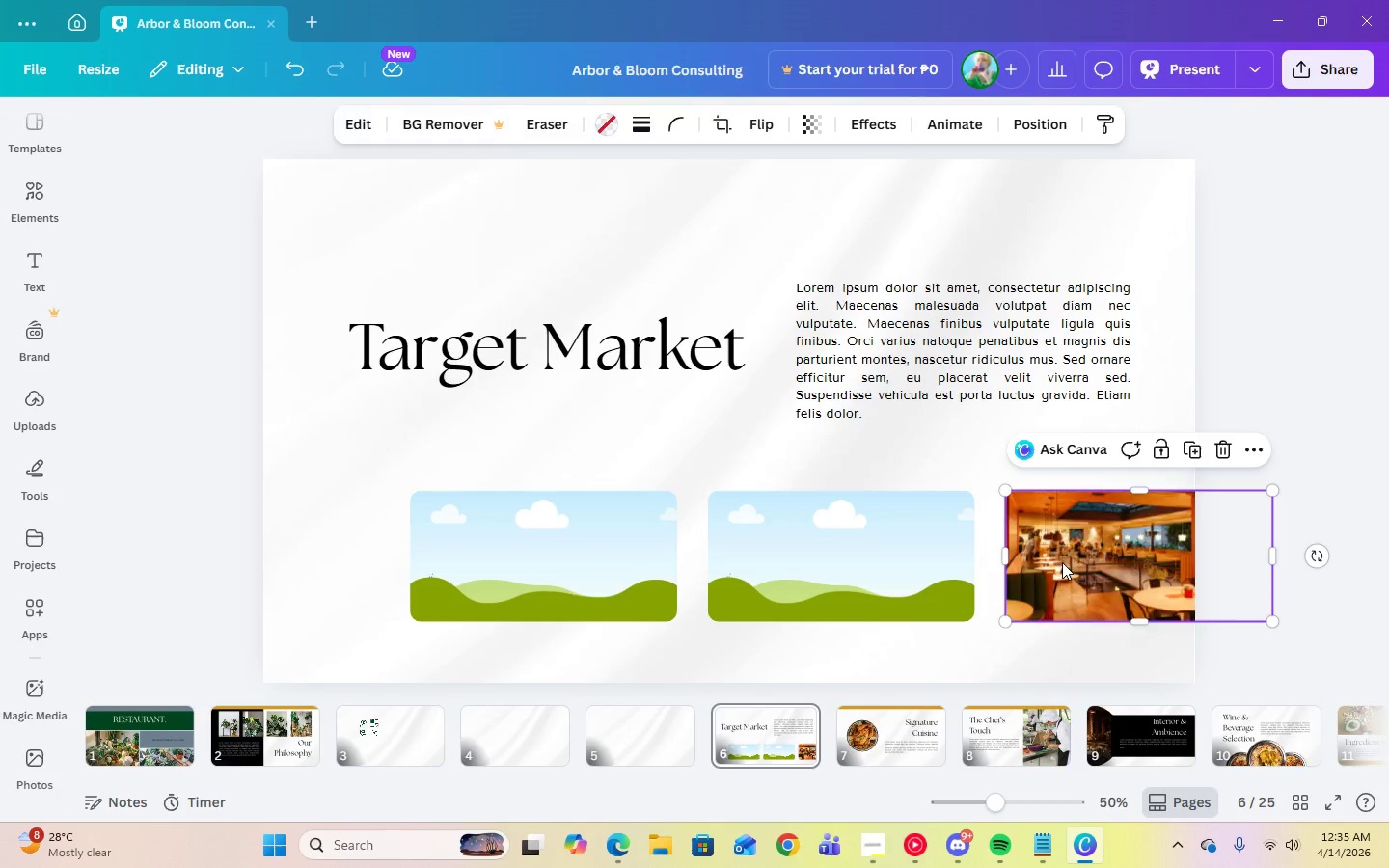 
key(Delete)
 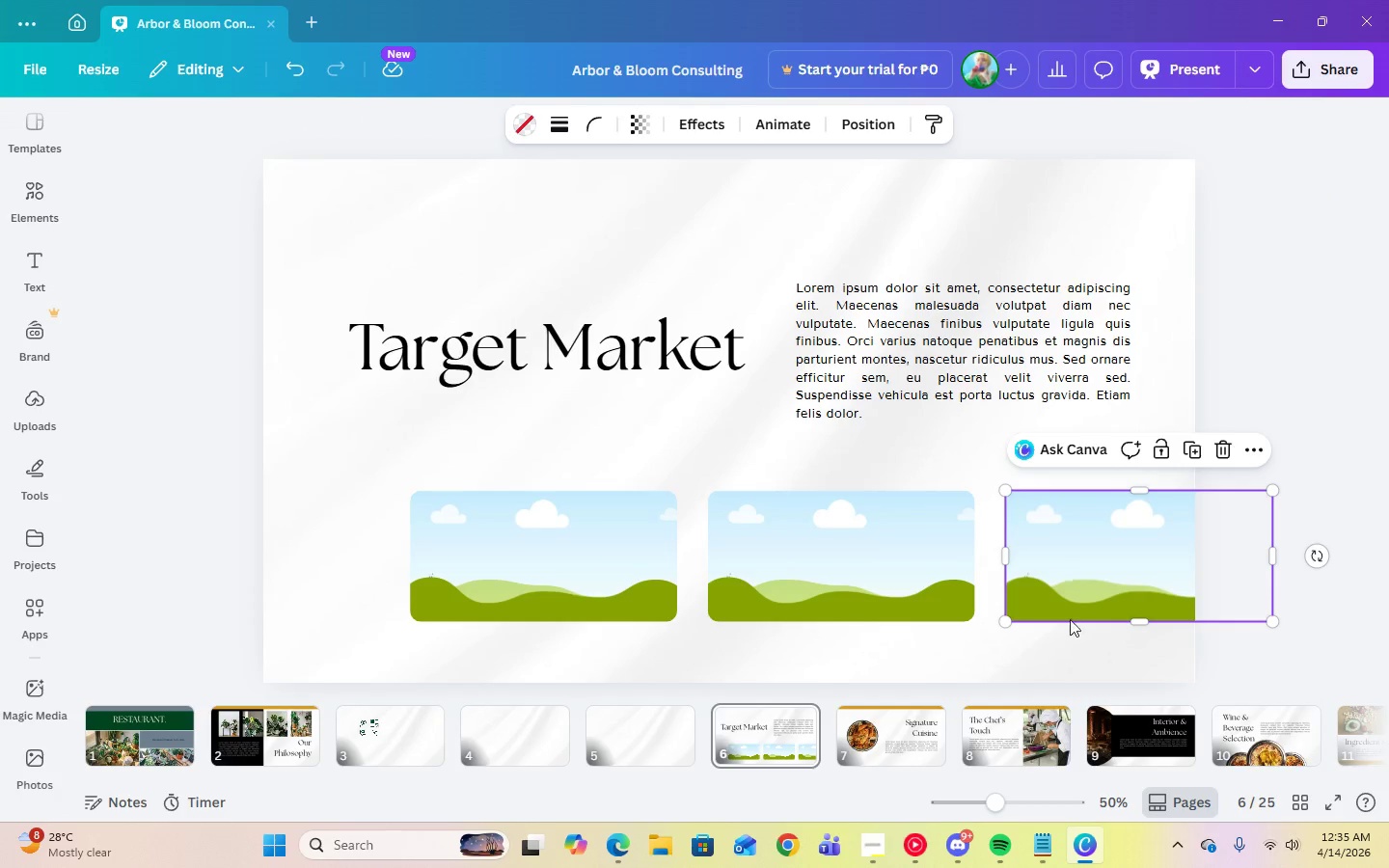 
left_click([884, 841])